 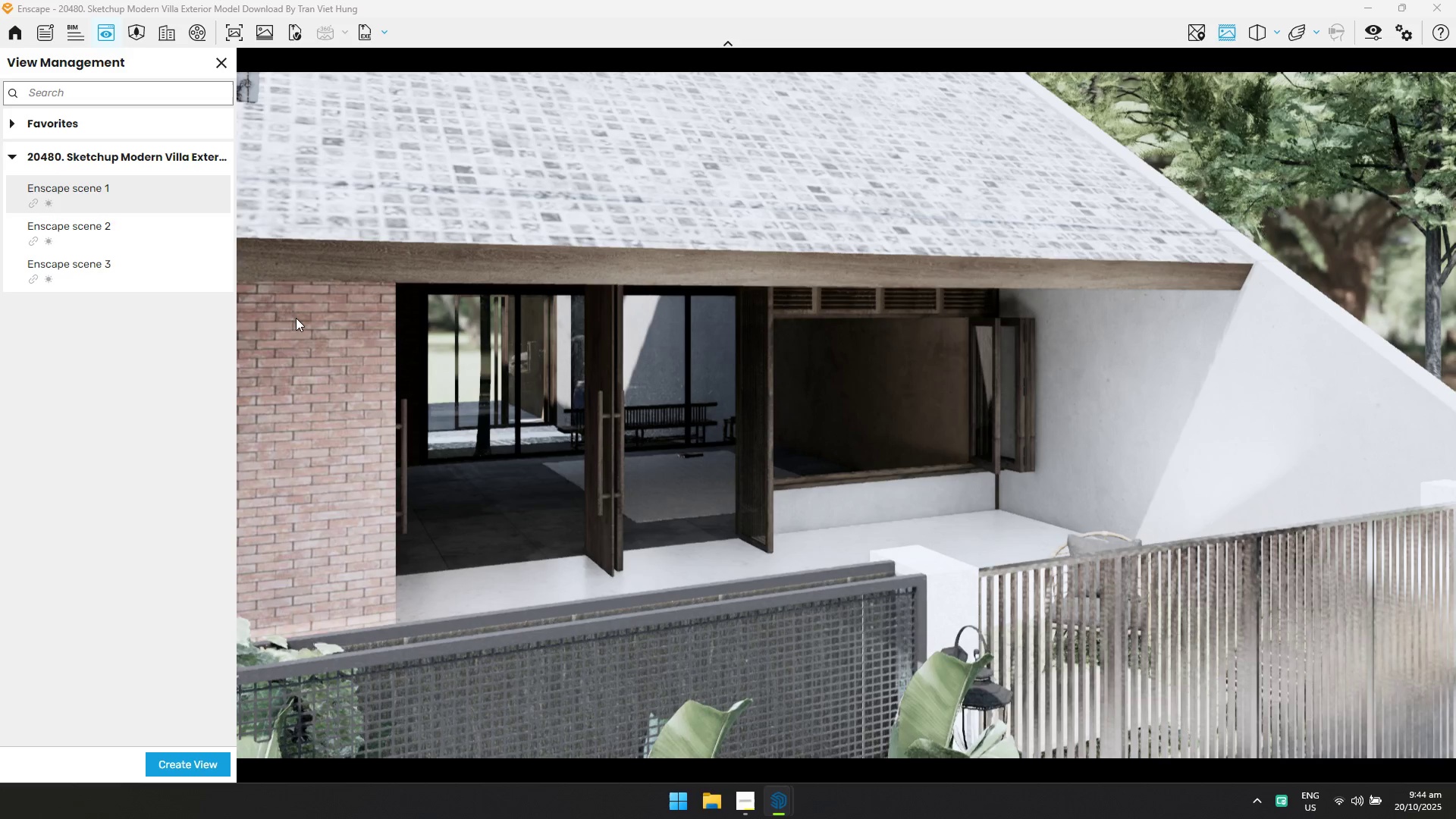 
left_click([49, 194])
 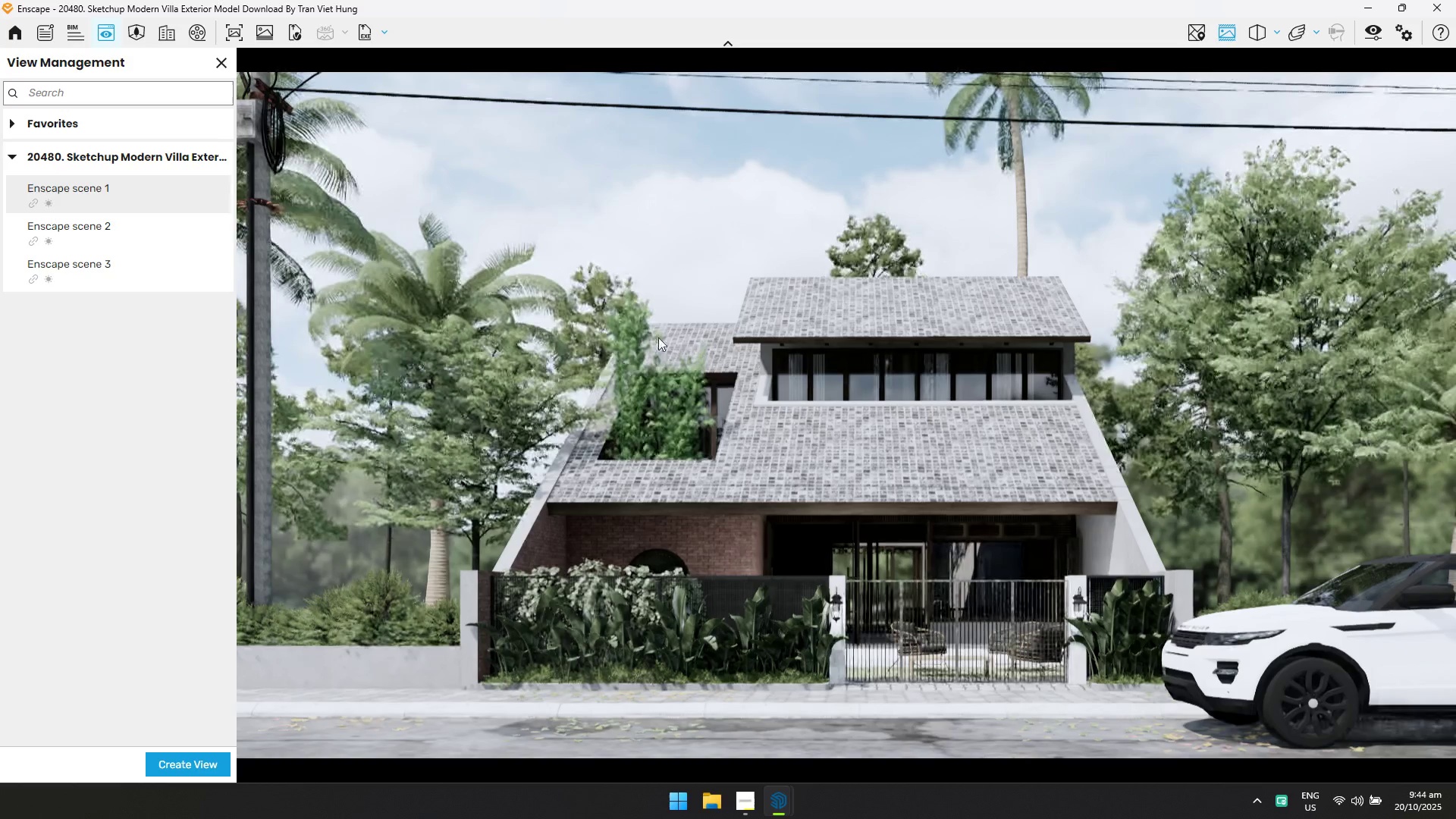 
wait(11.63)
 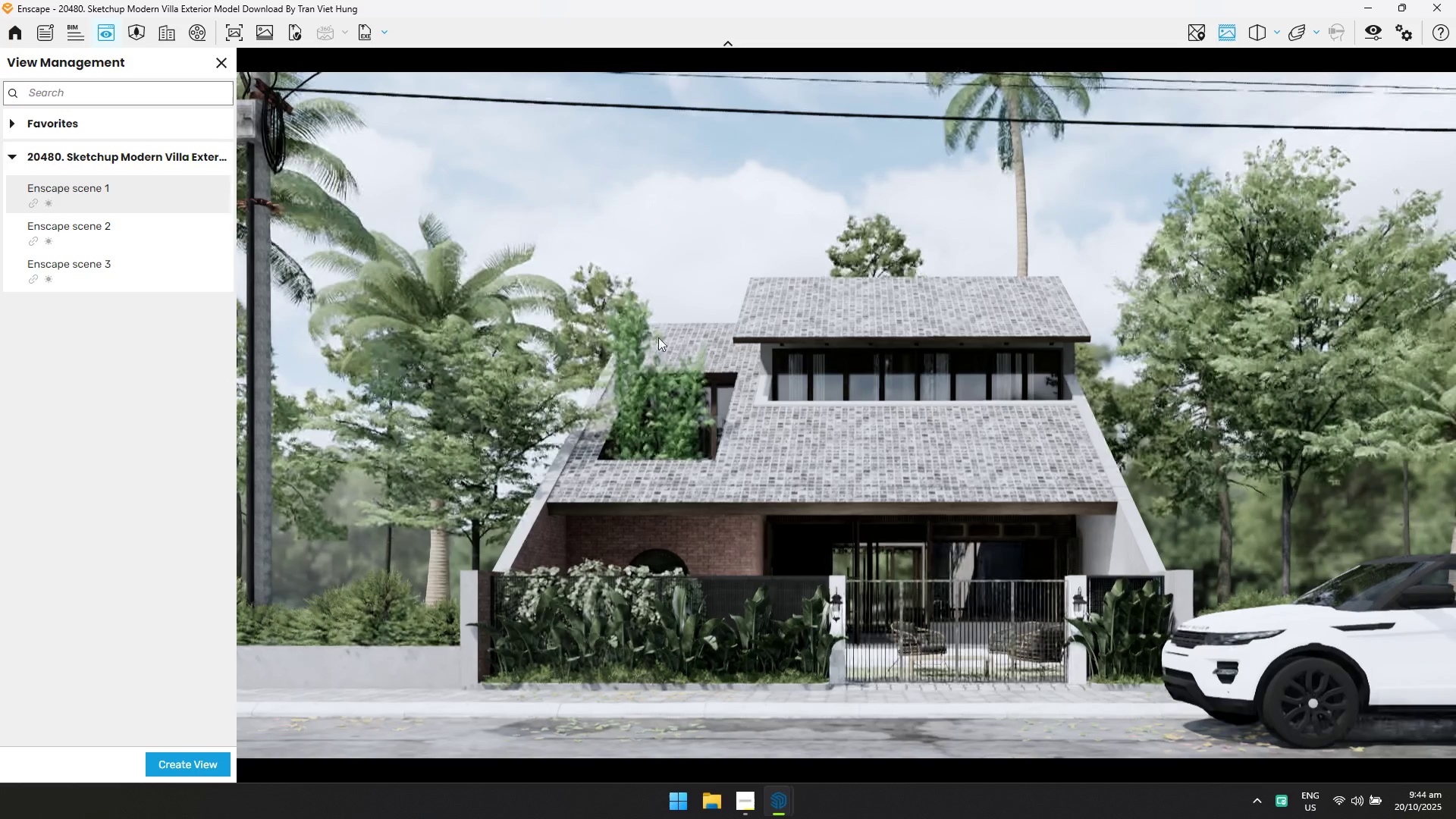 
key(Alt+AltLeft)
 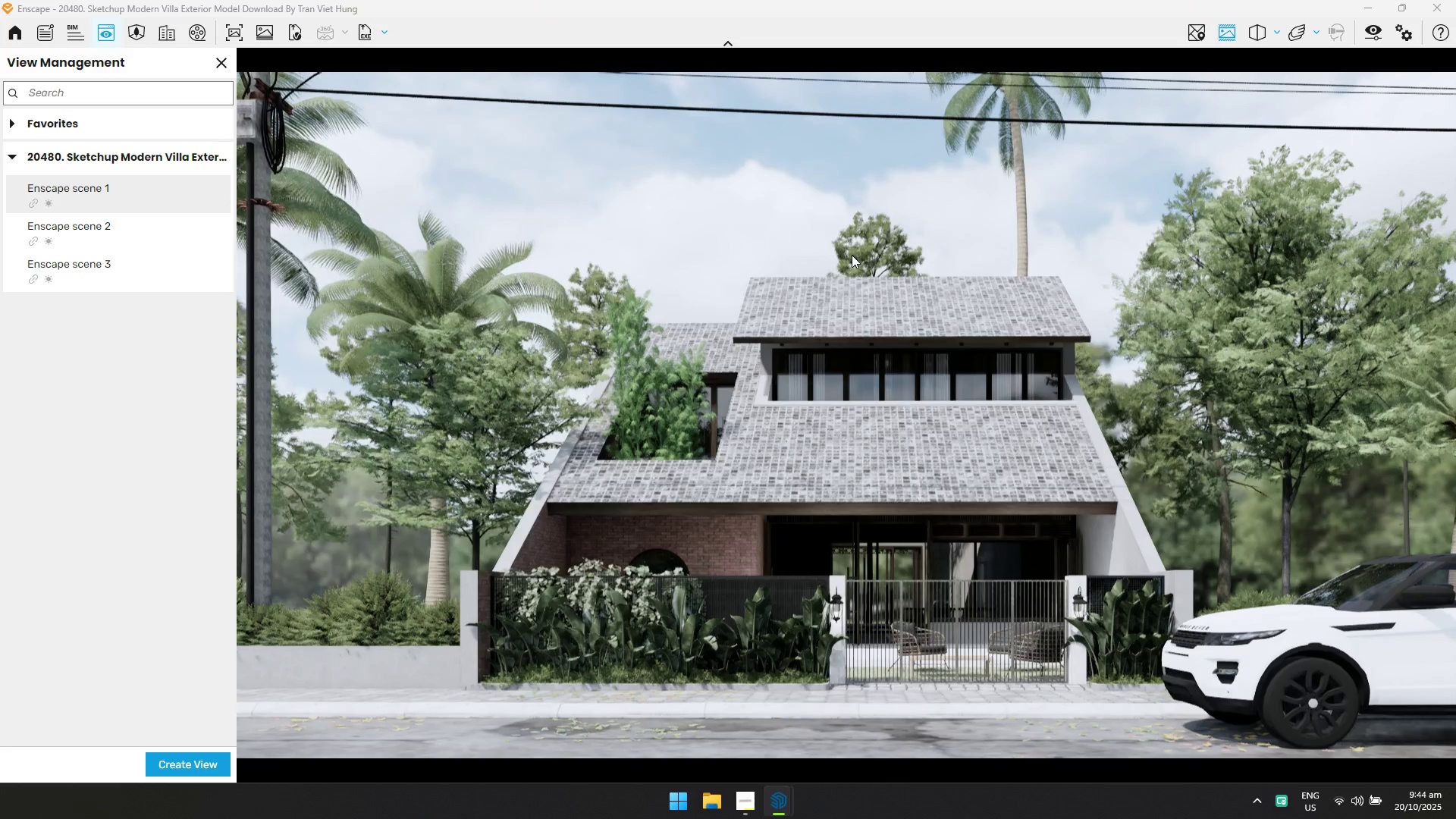 
key(Alt+Tab)